 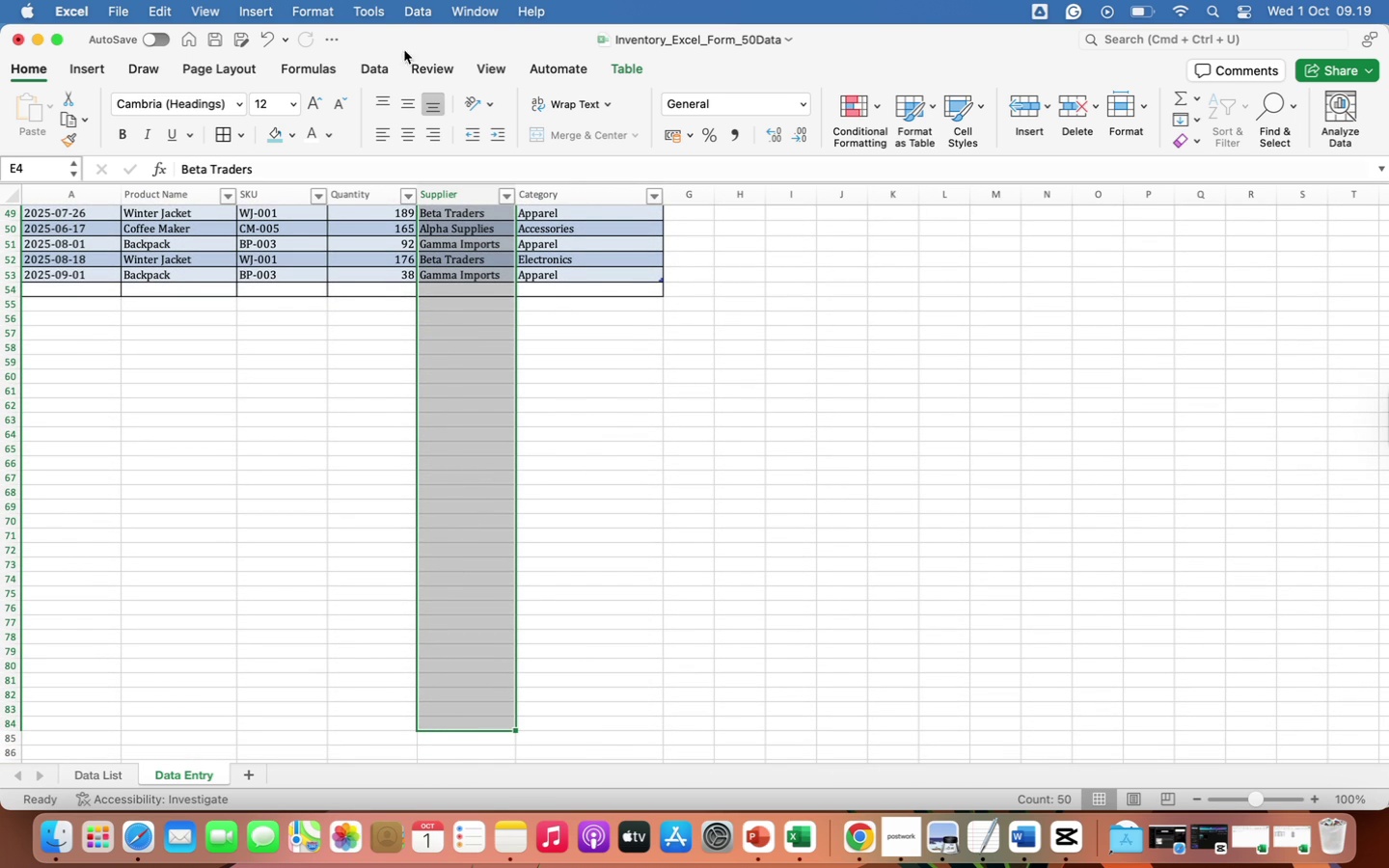 
left_click([366, 64])
 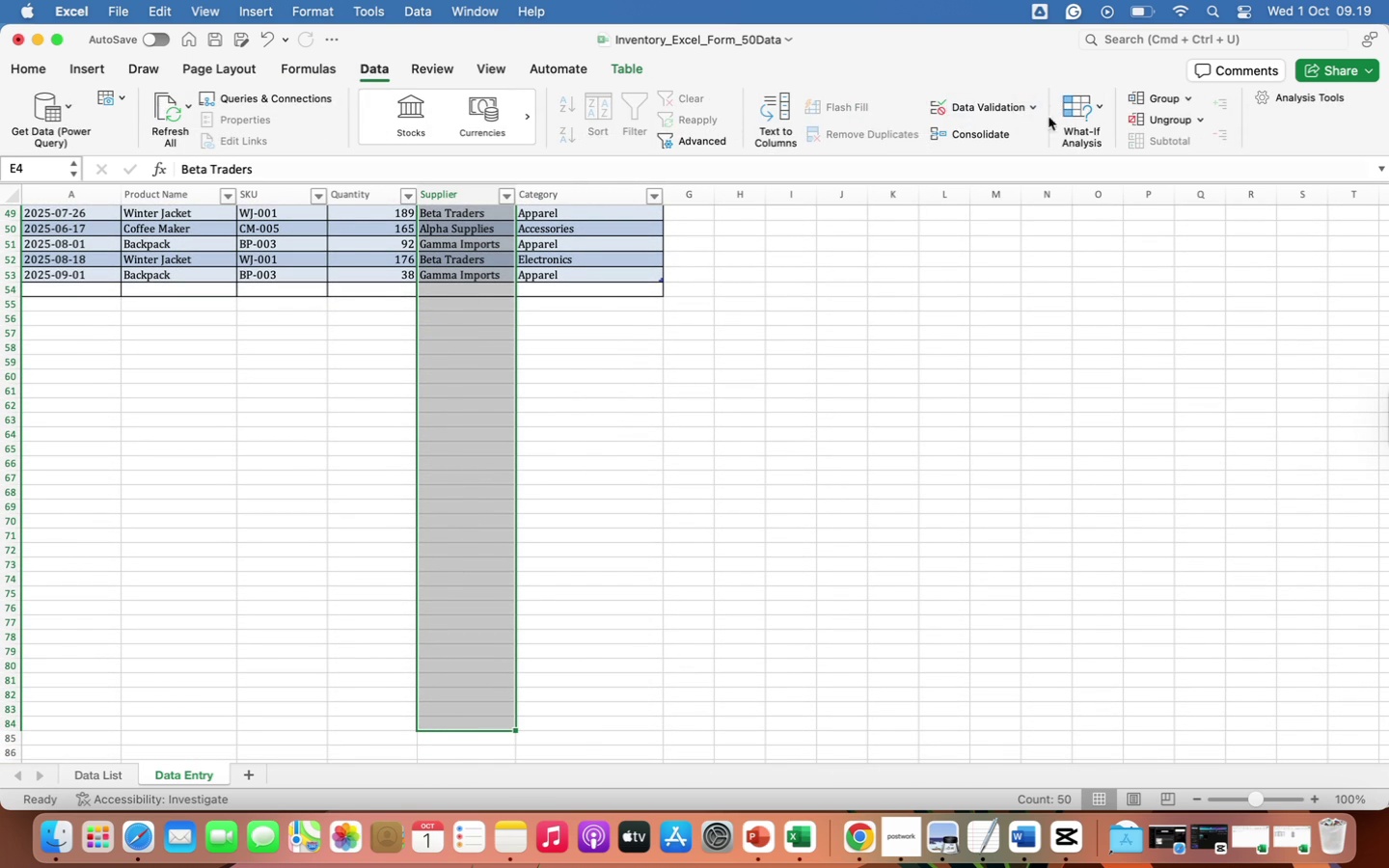 
left_click([986, 111])
 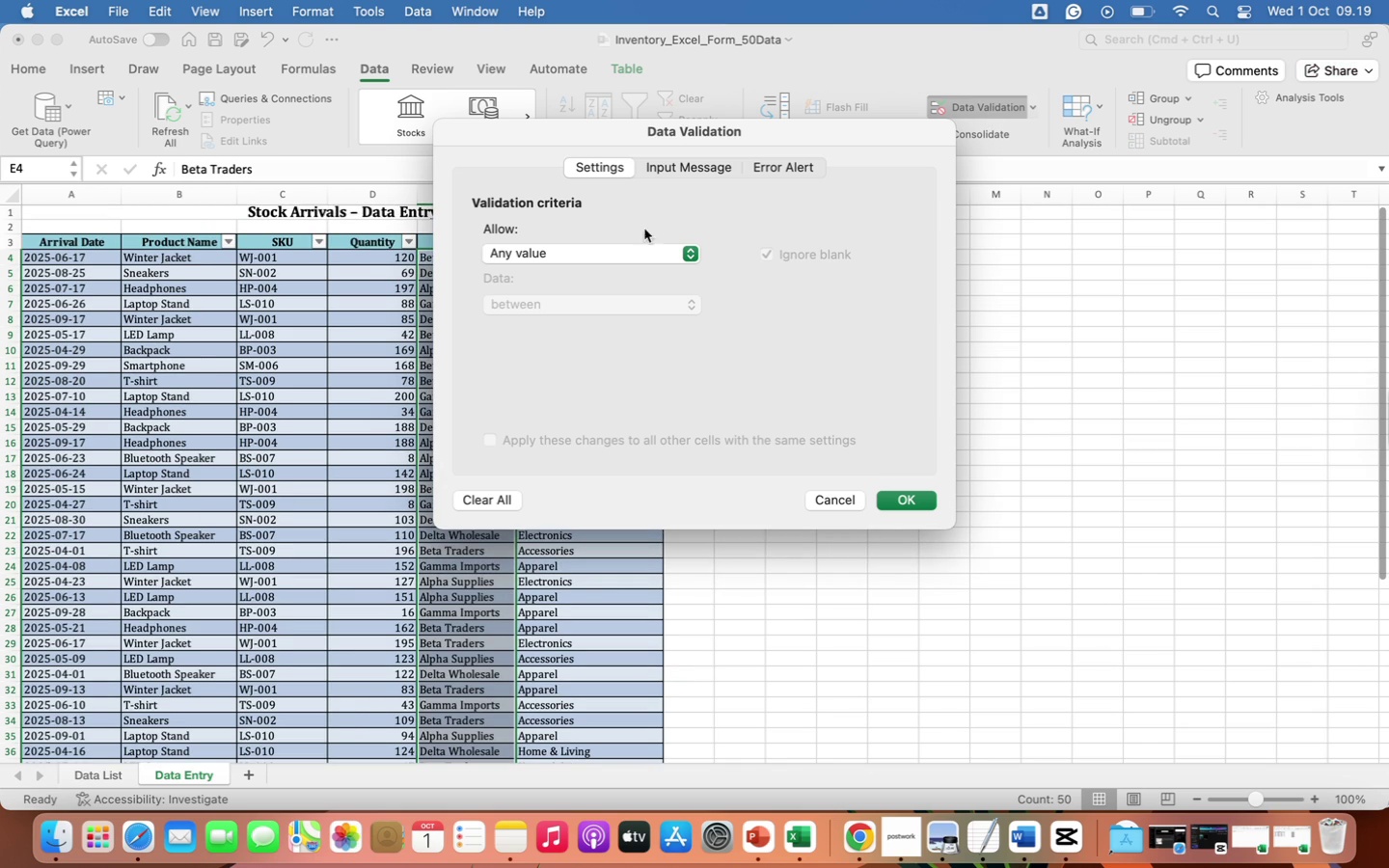 
left_click([631, 259])
 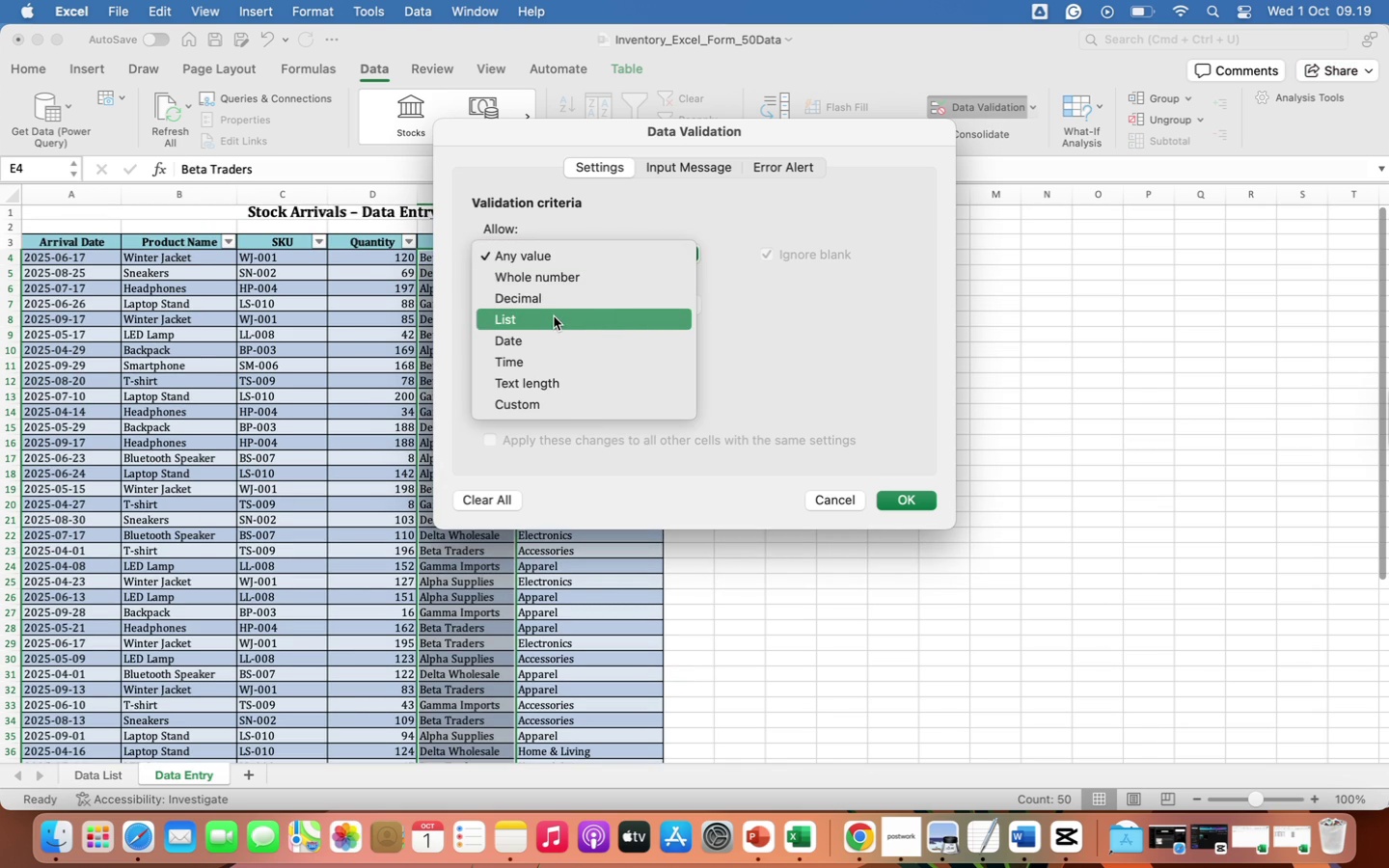 
left_click([554, 317])
 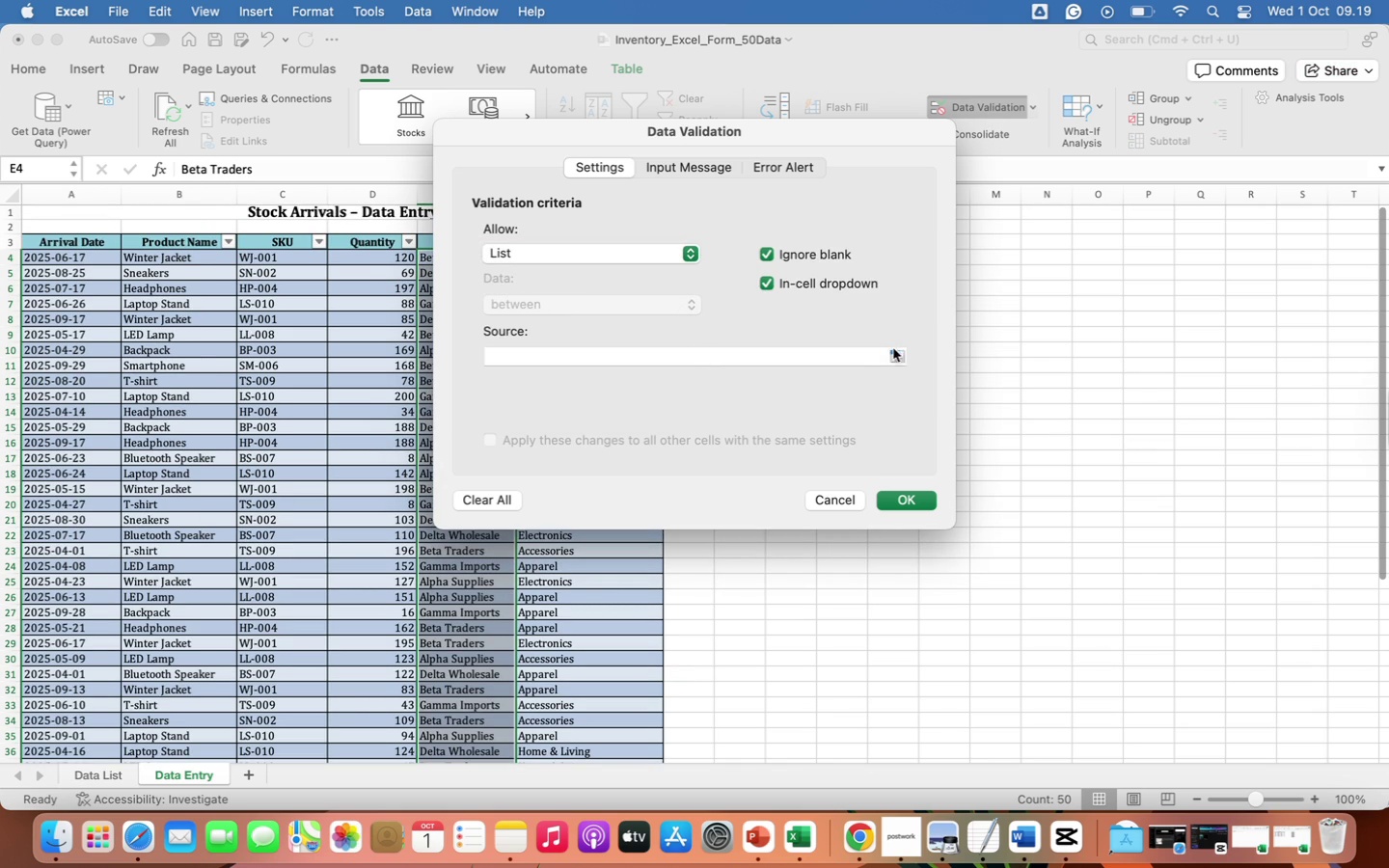 
left_click([898, 351])
 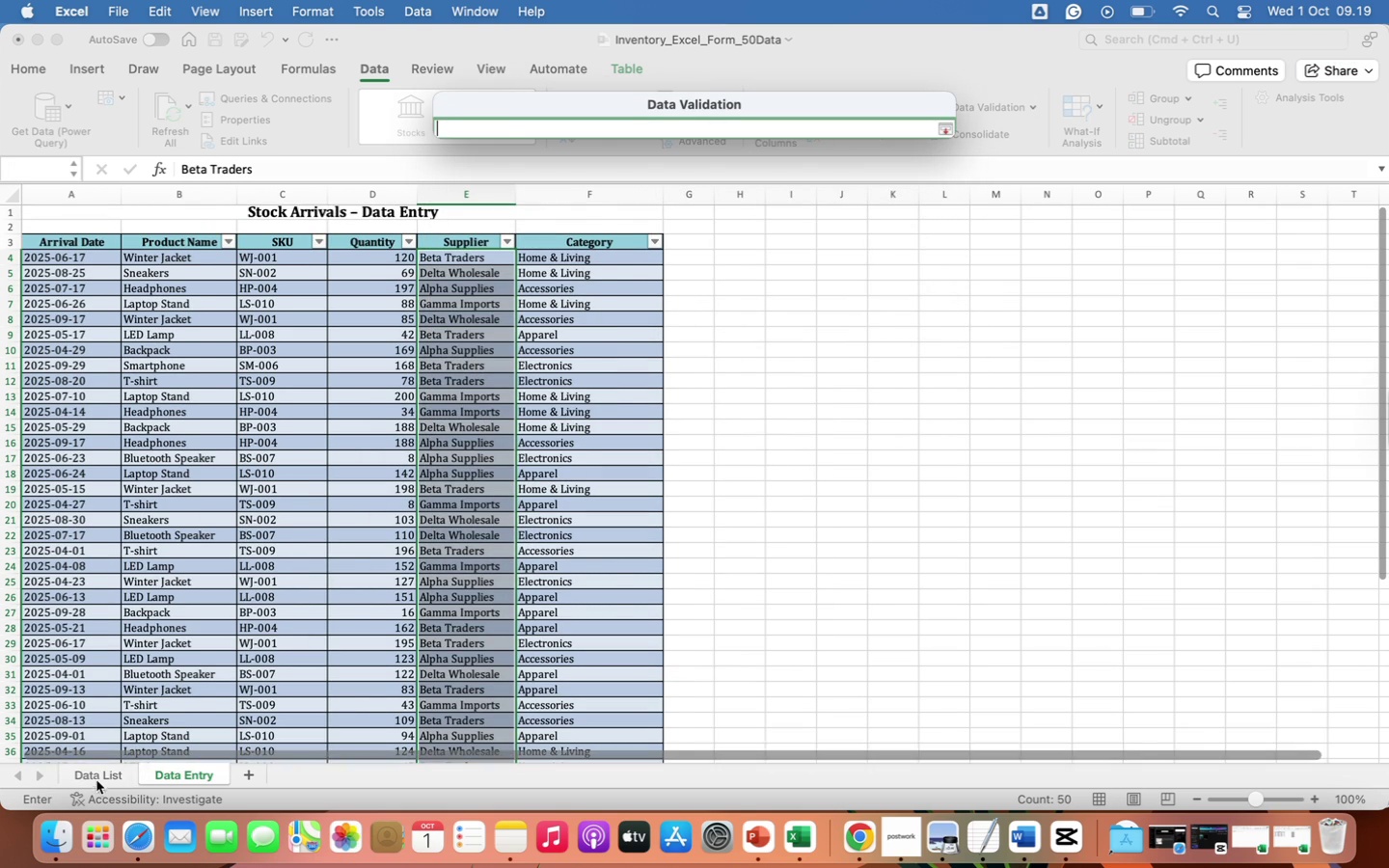 
left_click([95, 776])